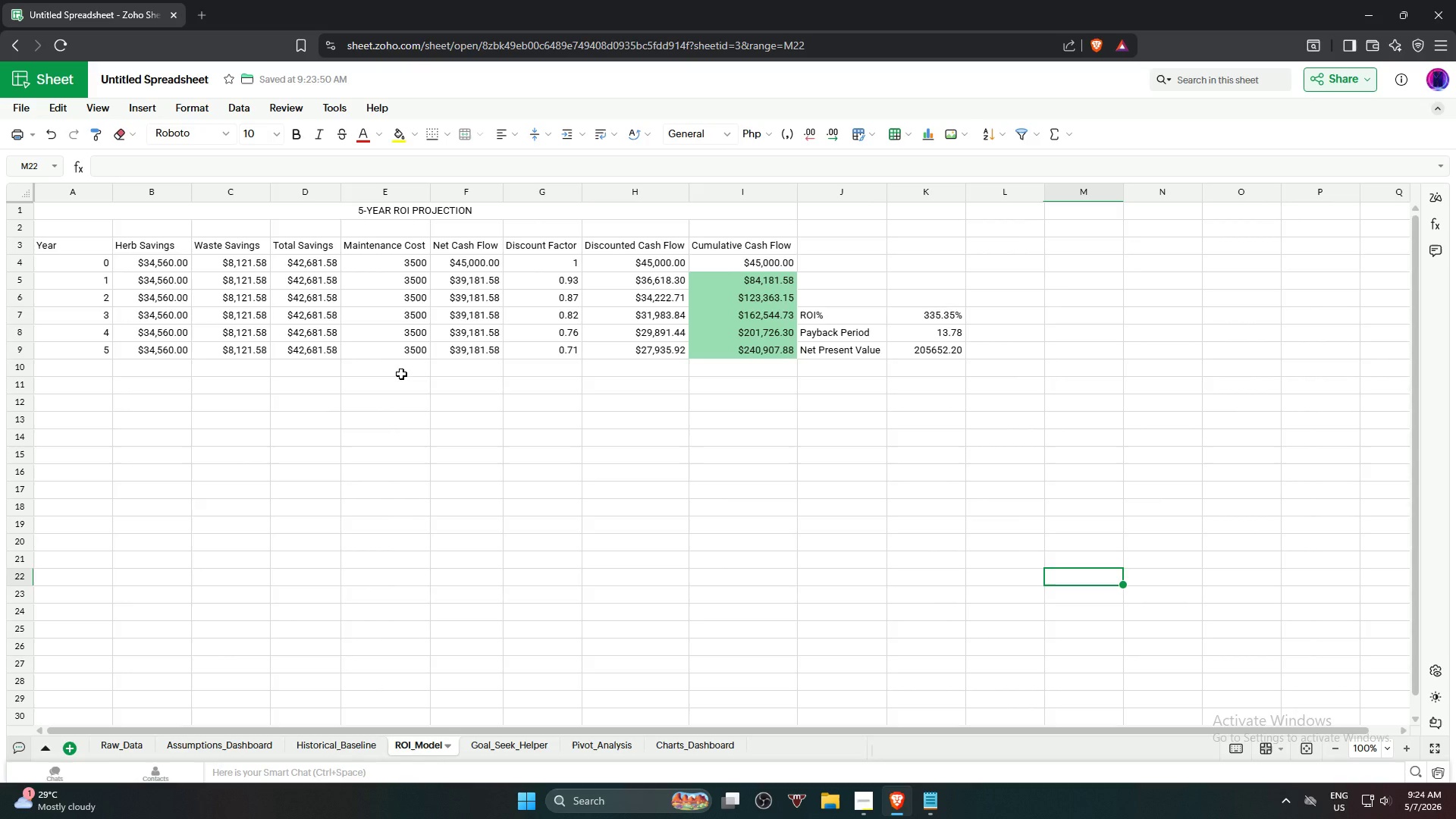 
left_click([370, 264])
 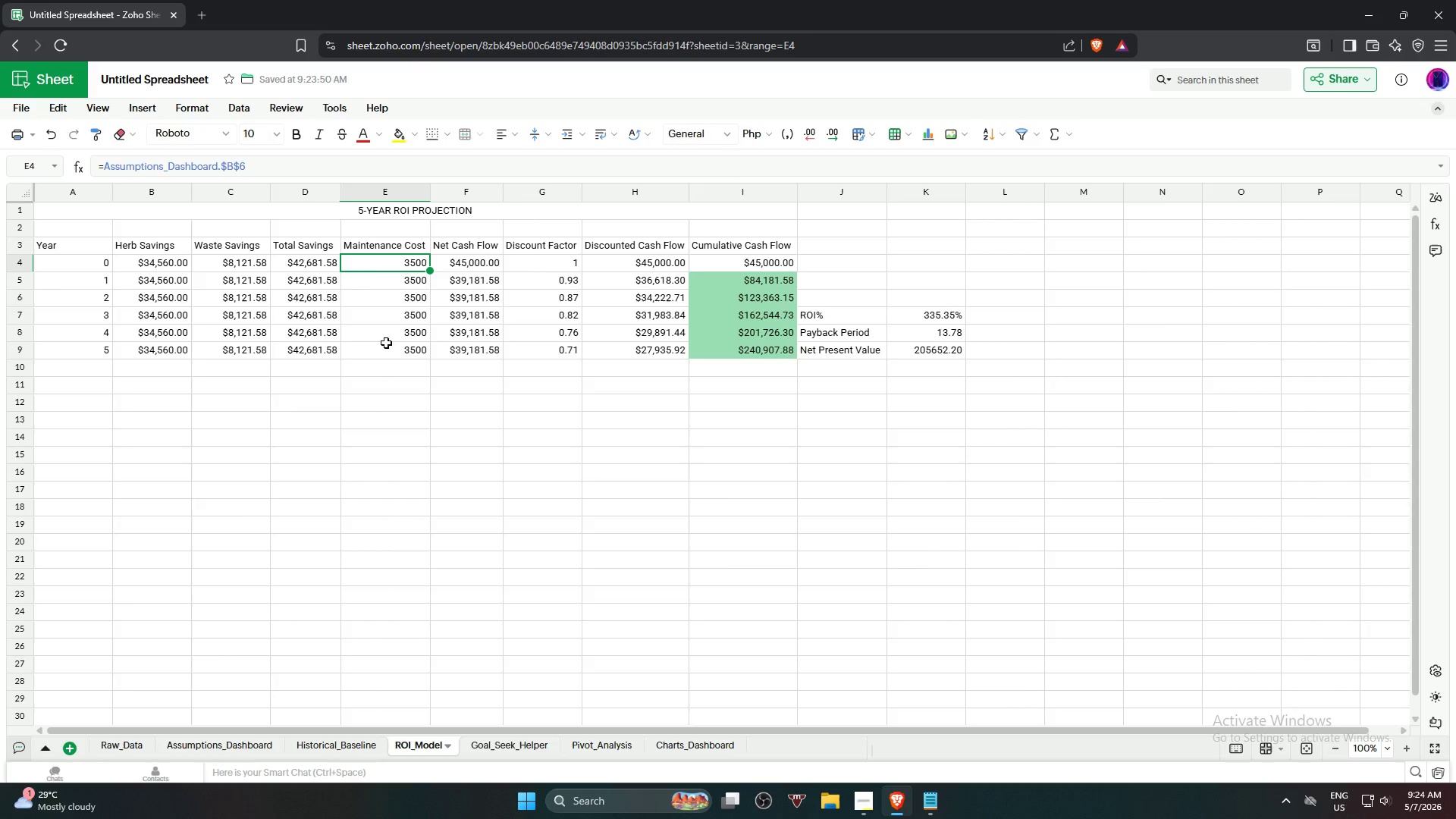 
hold_key(key=ShiftLeft, duration=0.39)
left_click([387, 353])
 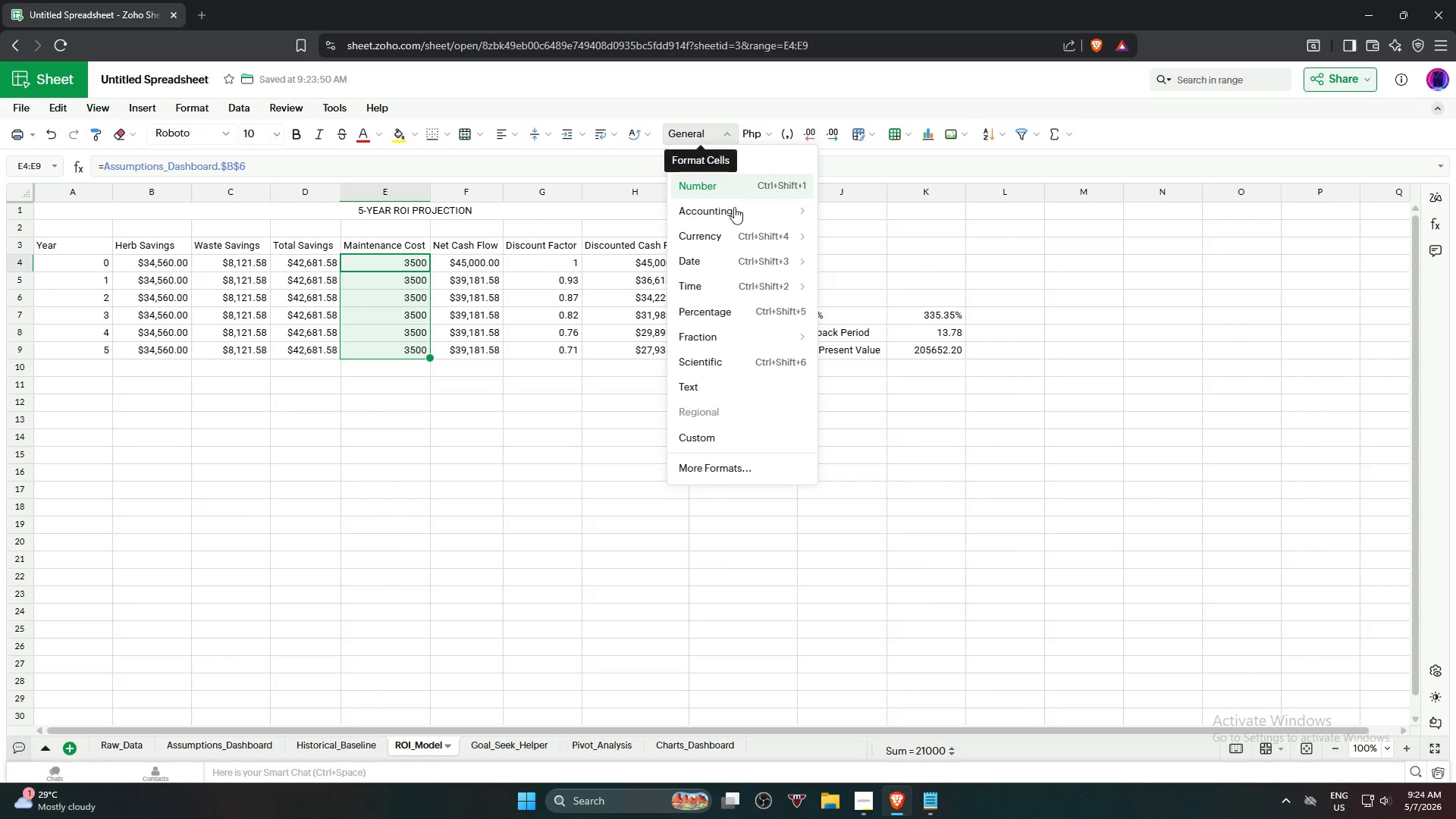 
left_click([733, 229])
 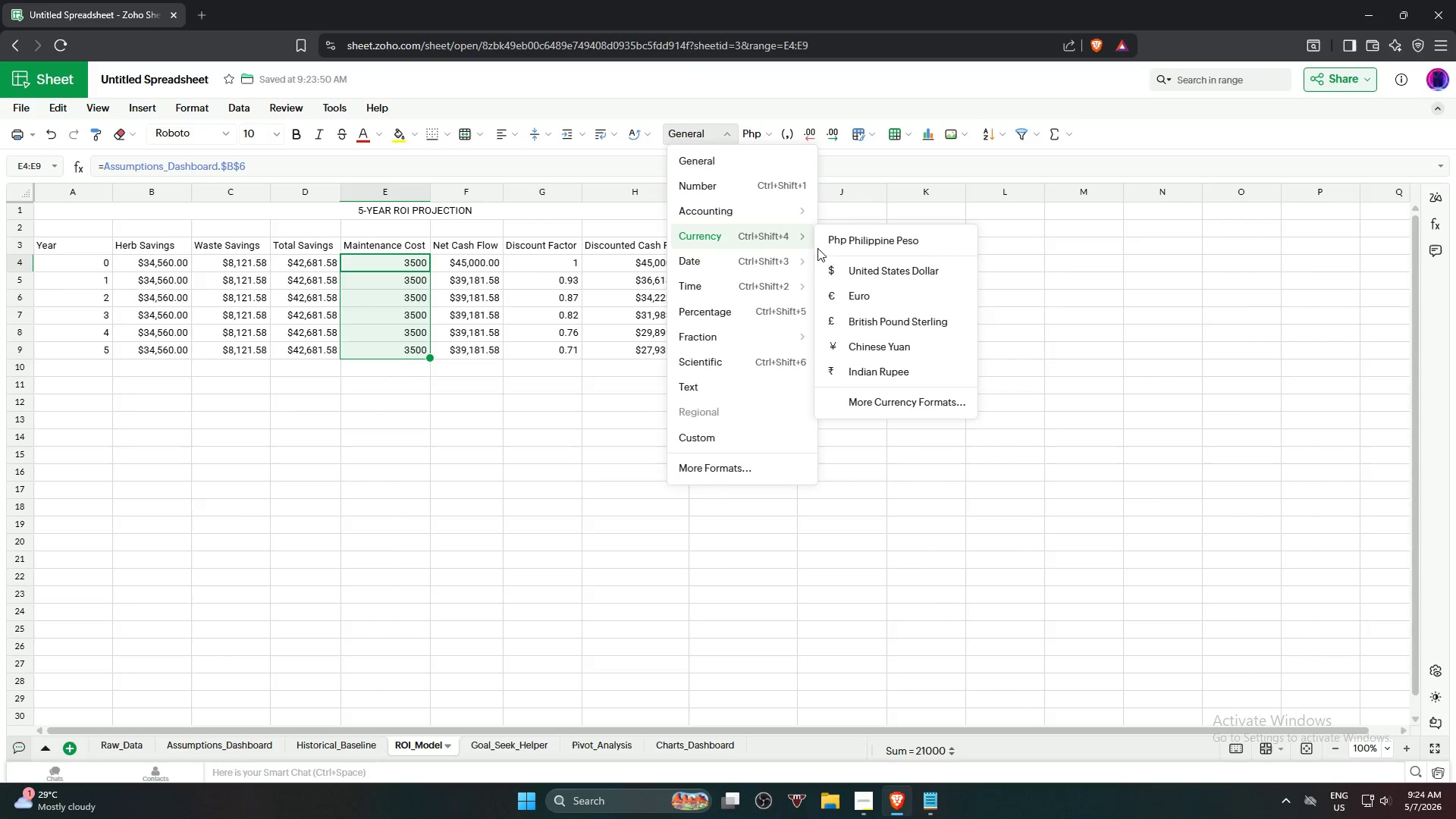 
left_click([846, 269])
 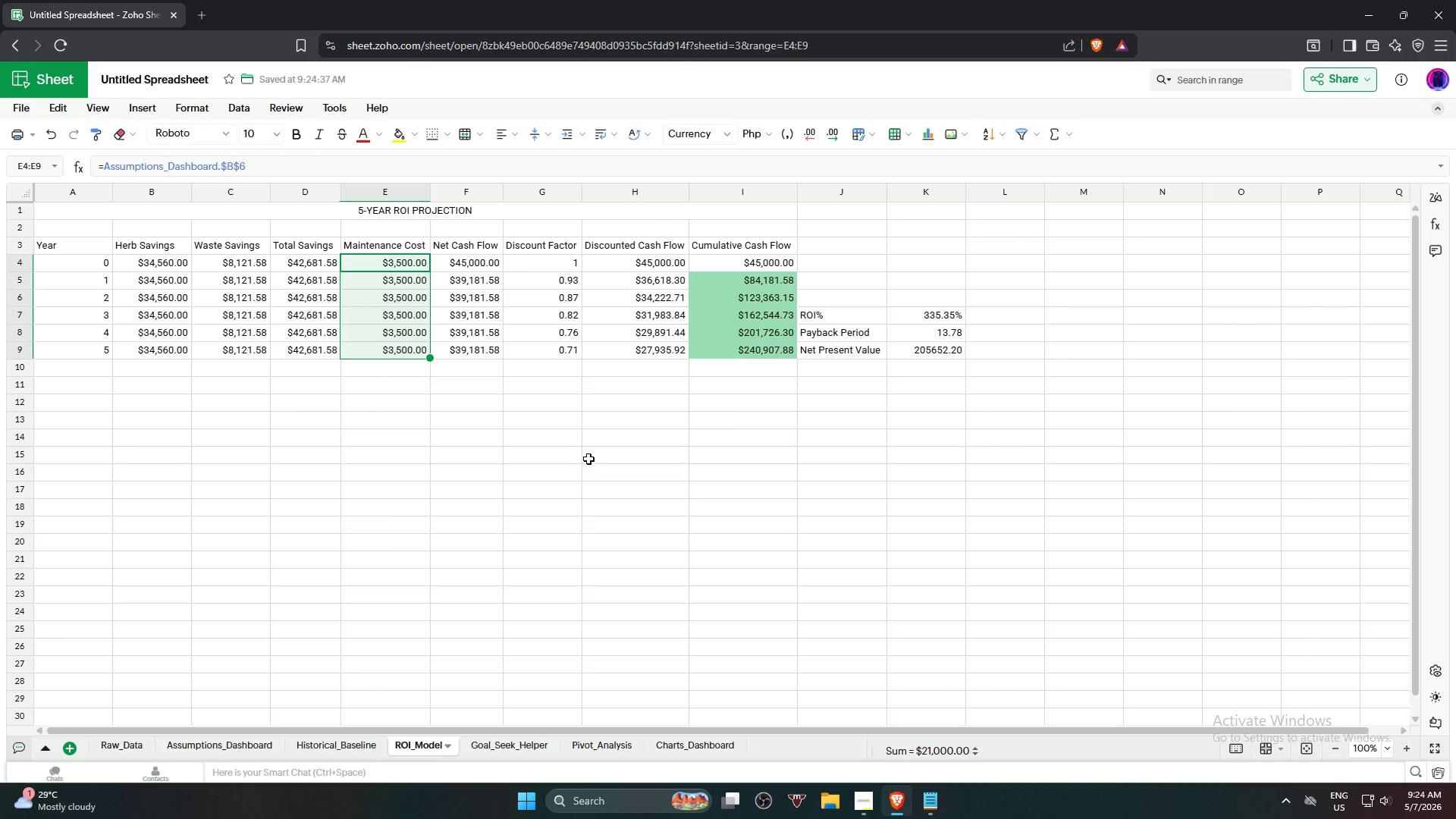 
wait(6.44)
 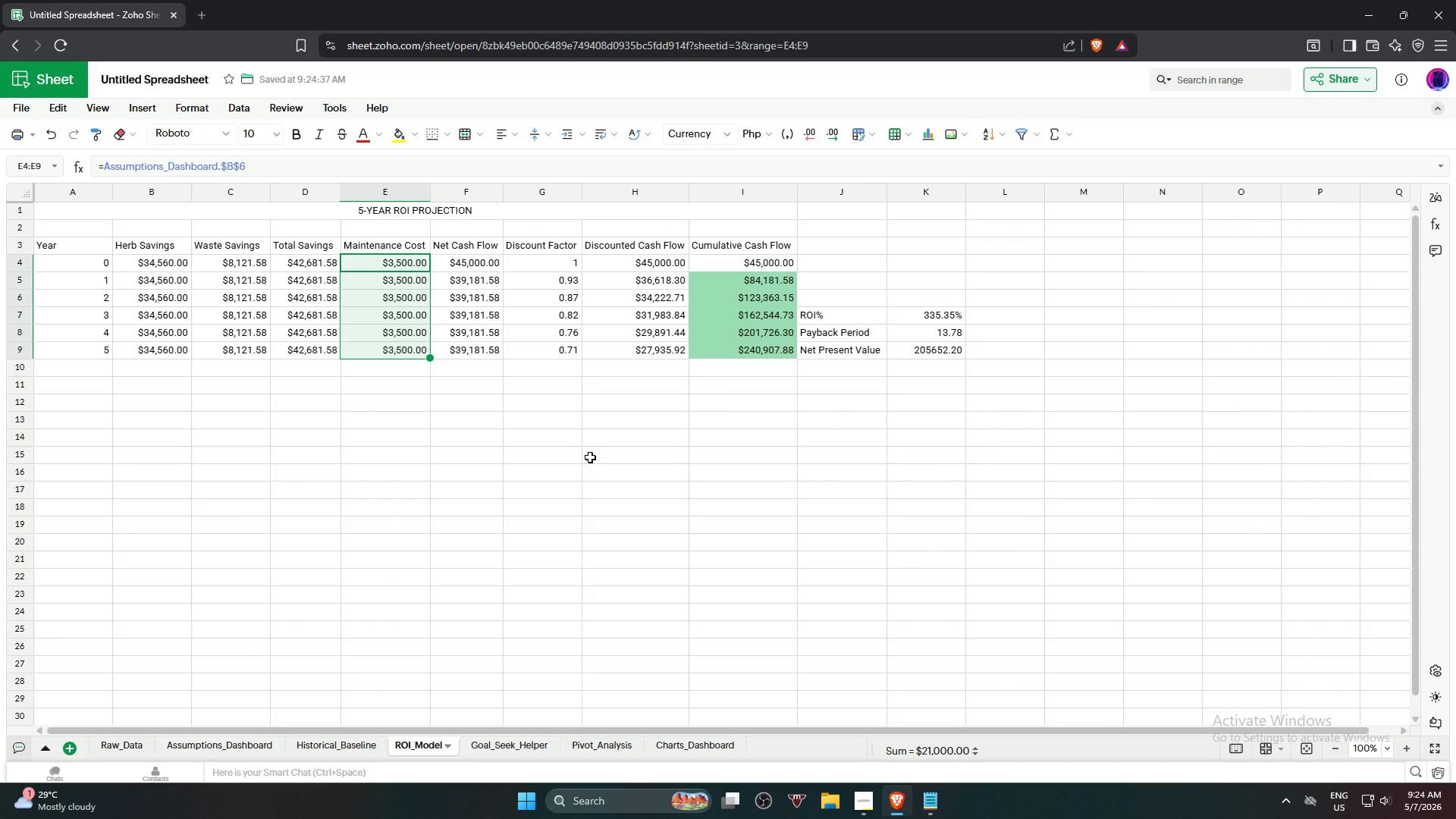 
left_click([581, 464])
 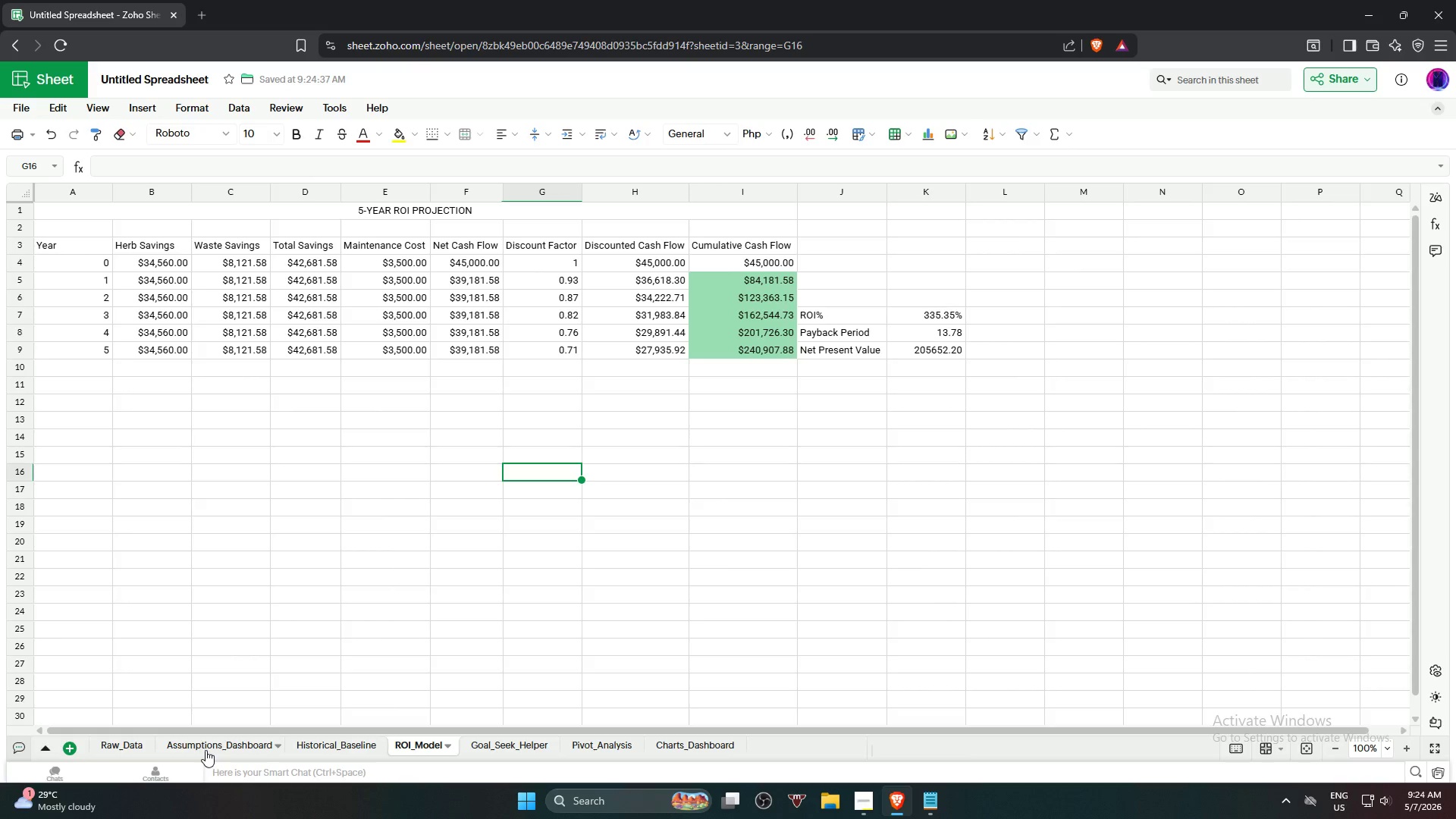 
left_click([336, 754])
 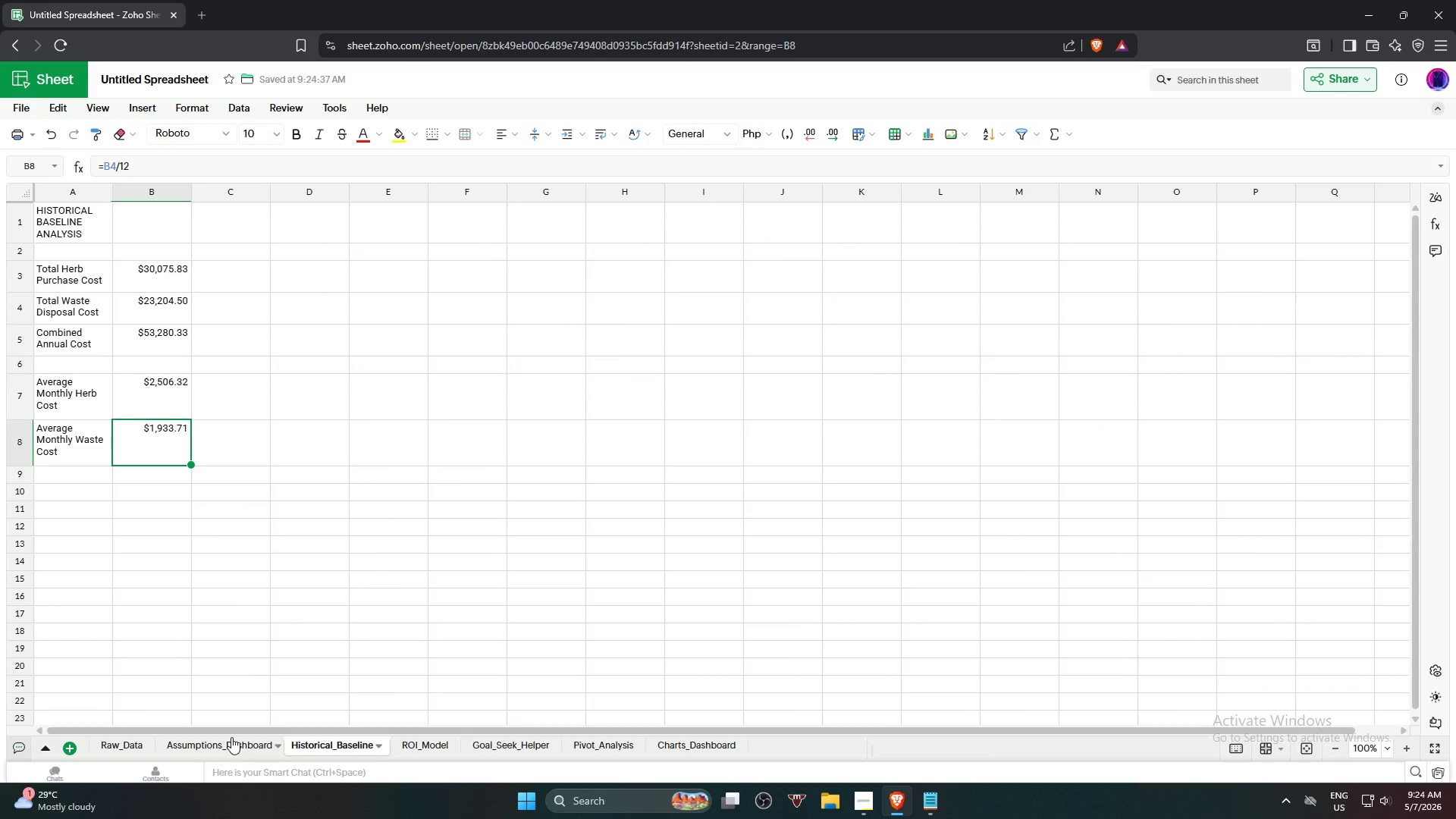 
wait(9.86)
 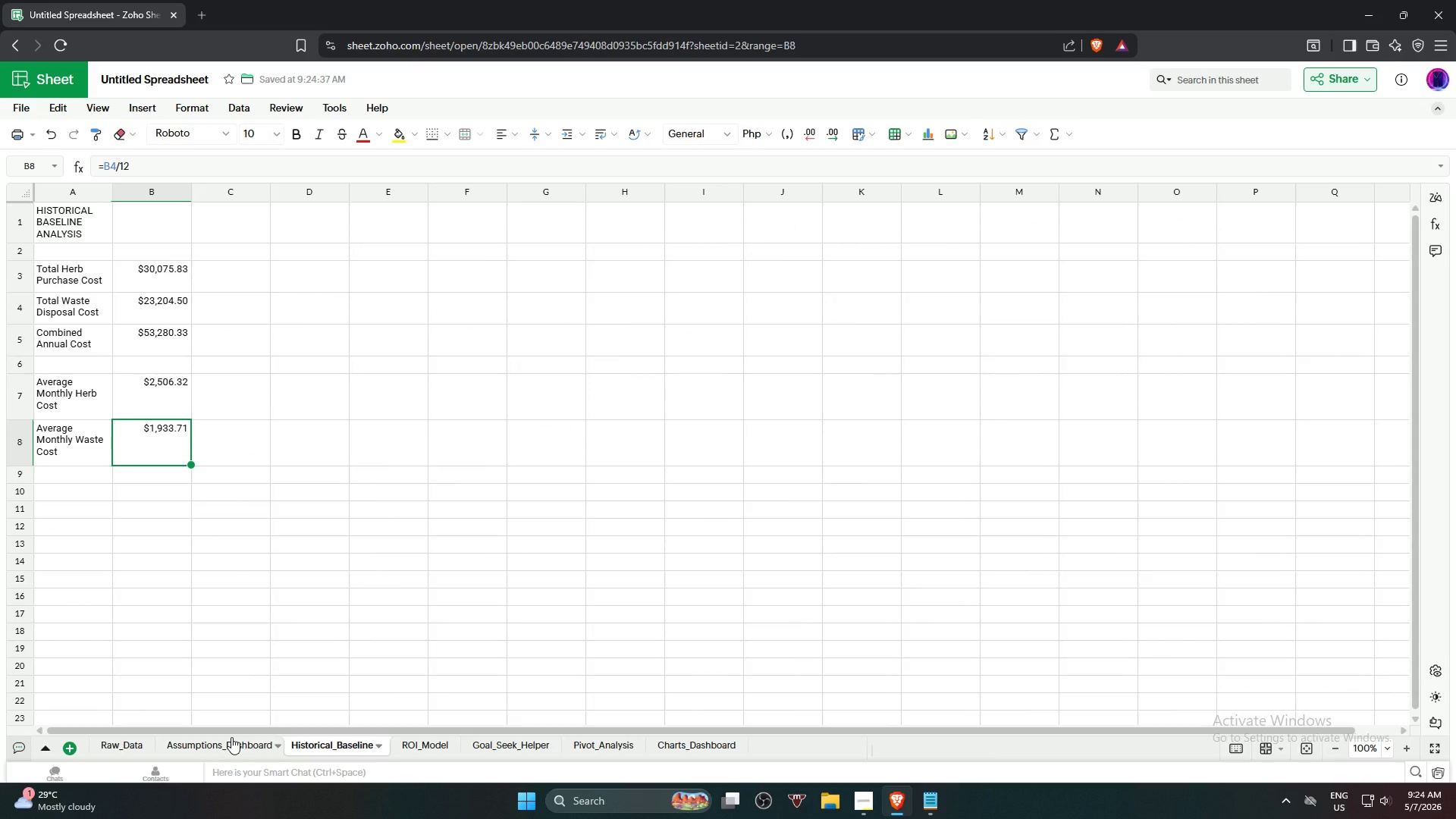 
left_click([230, 746])
 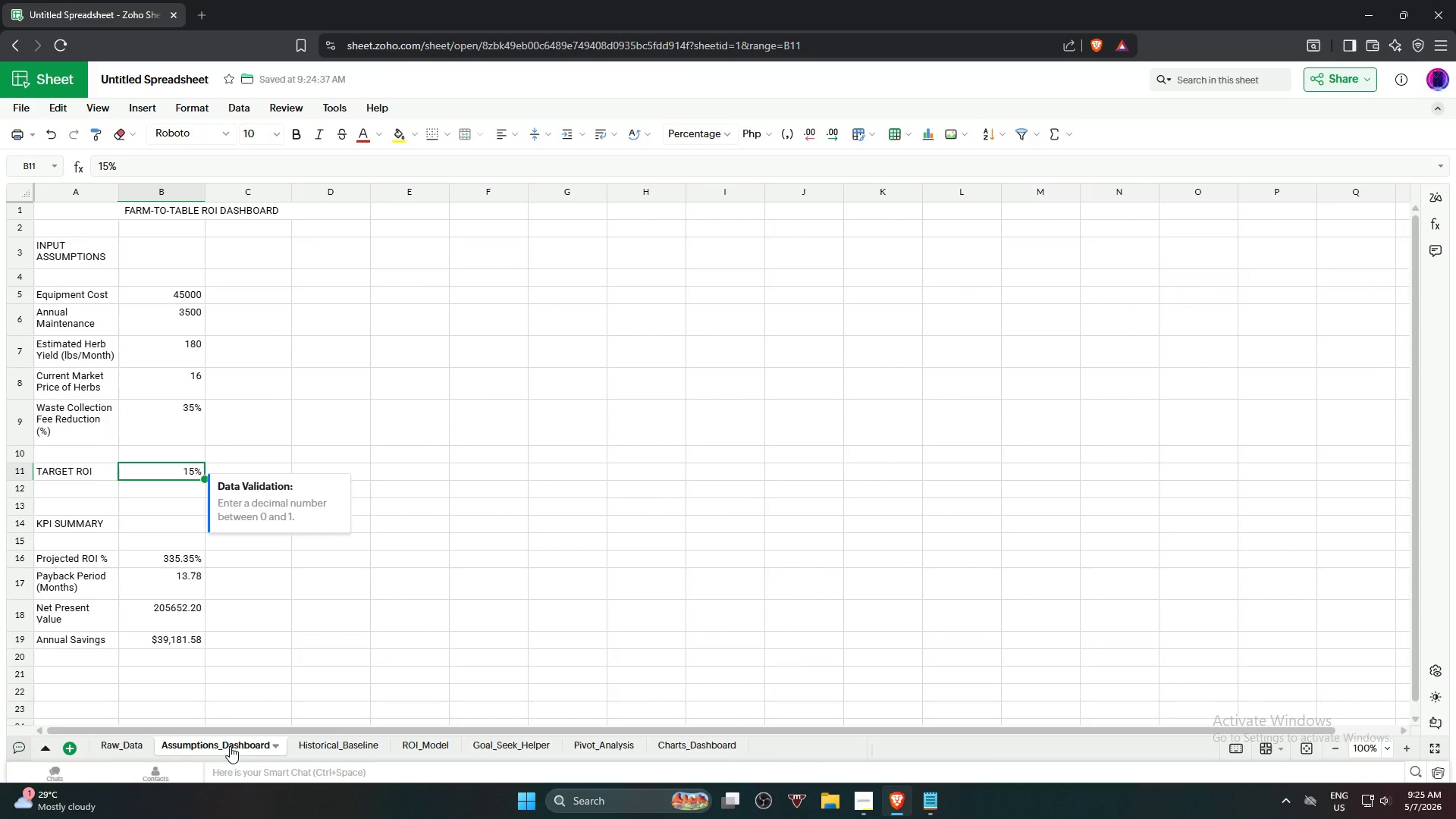 
wait(7.09)
 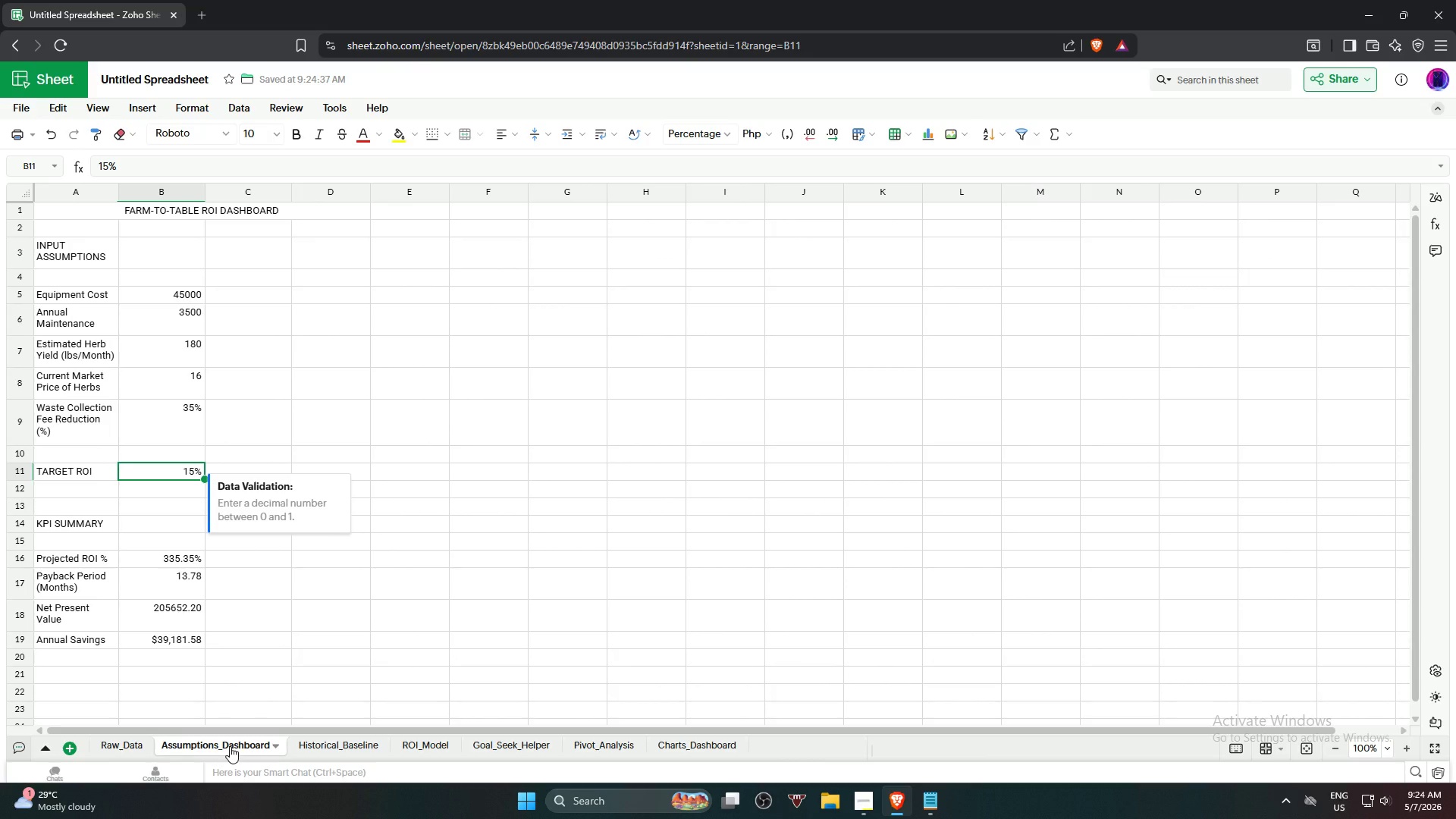 
mouse_move([497, 752])
 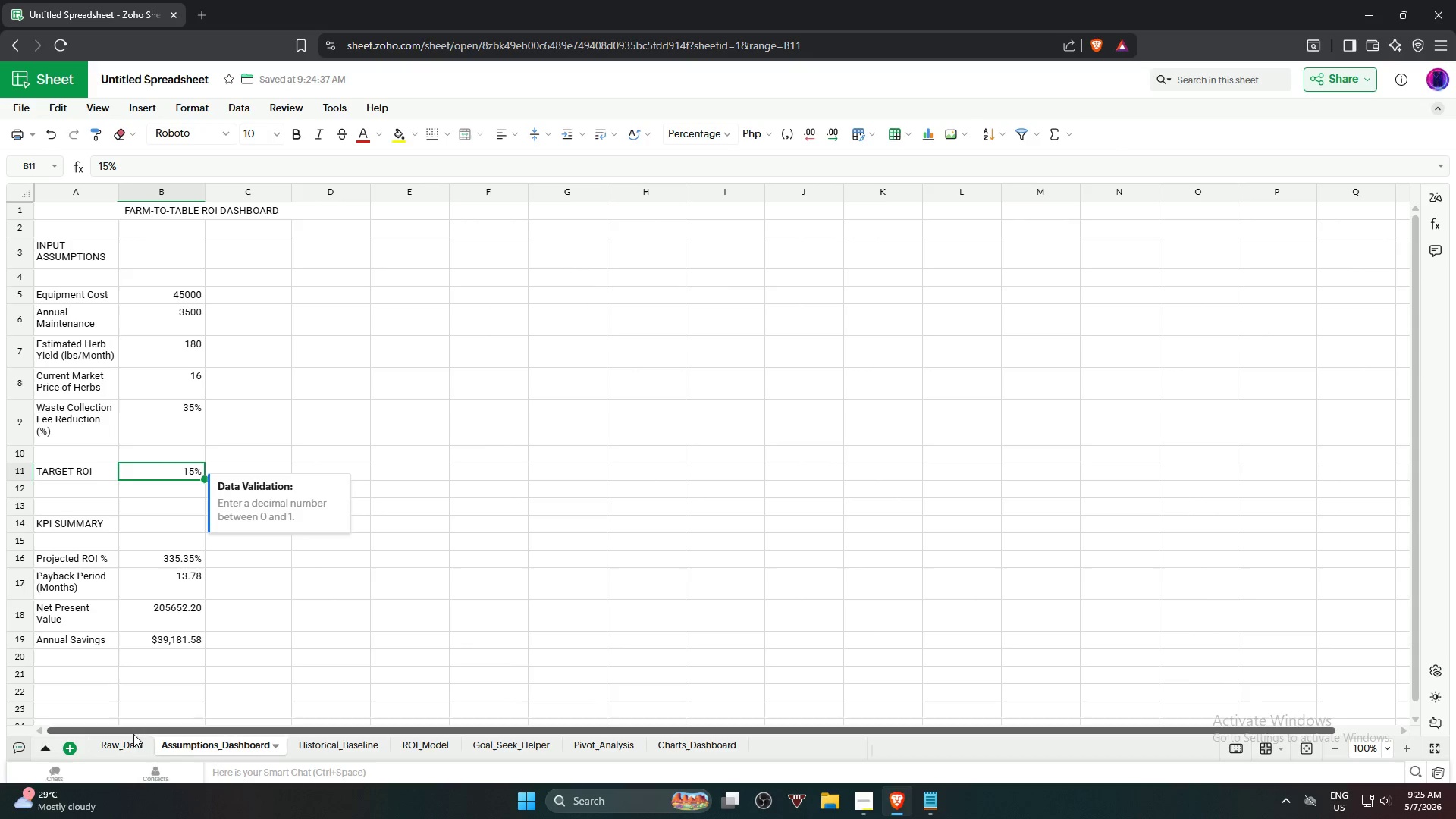 
left_click([118, 745])
 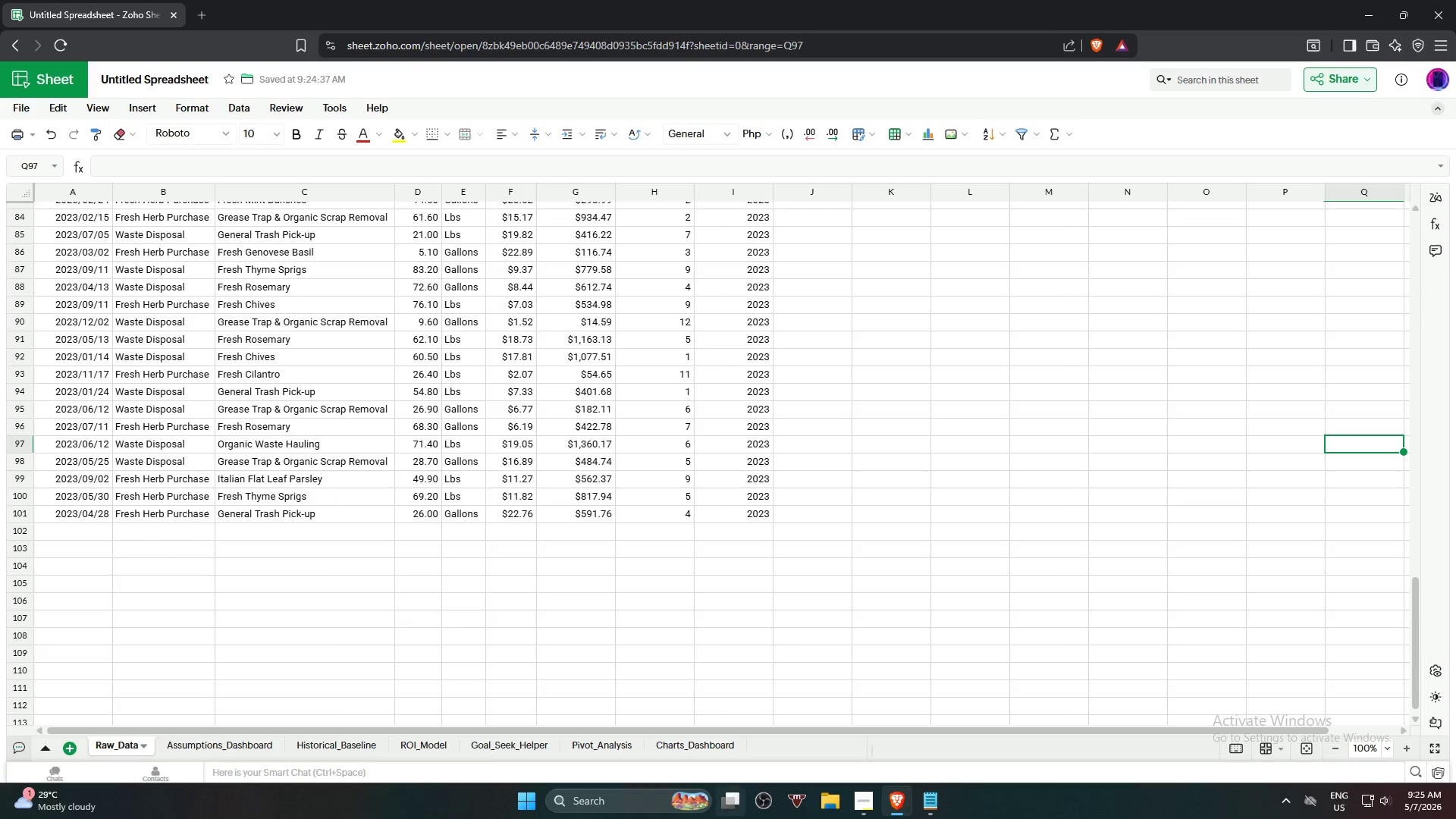 
left_click([872, 802])